 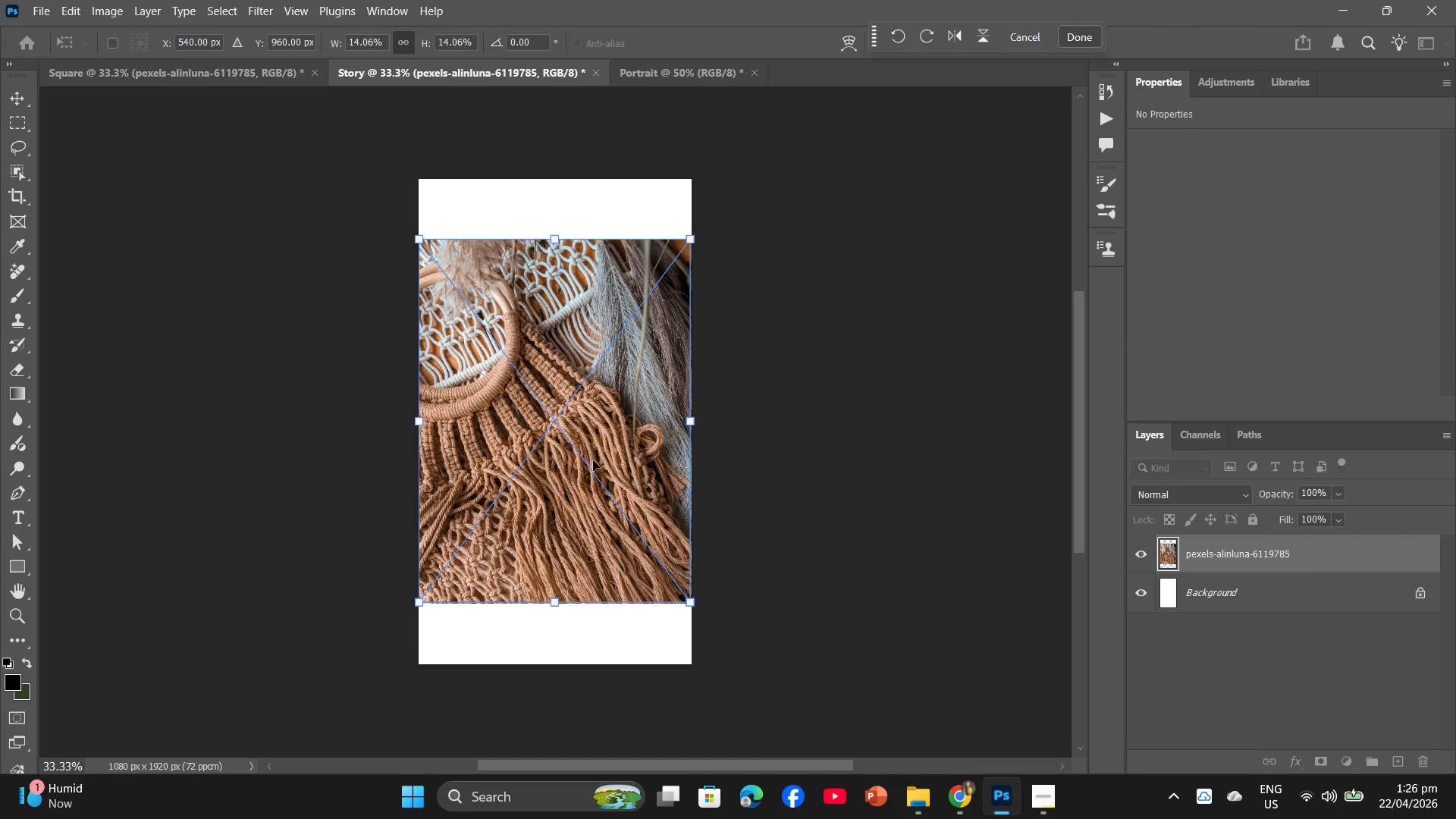 
left_click_drag(start_coordinate=[554, 239], to_coordinate=[549, 185])
 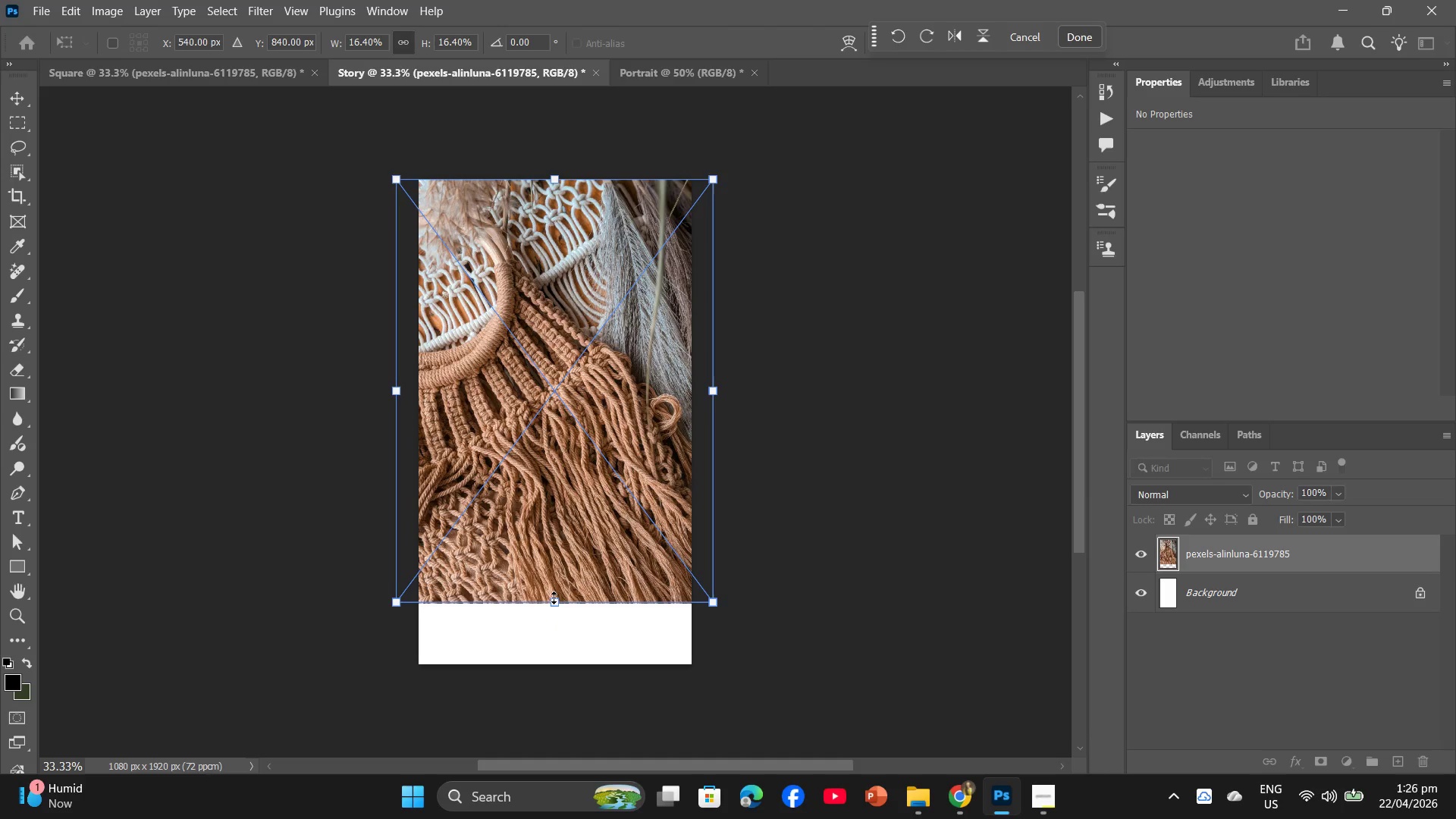 
left_click_drag(start_coordinate=[554, 598], to_coordinate=[559, 652])
 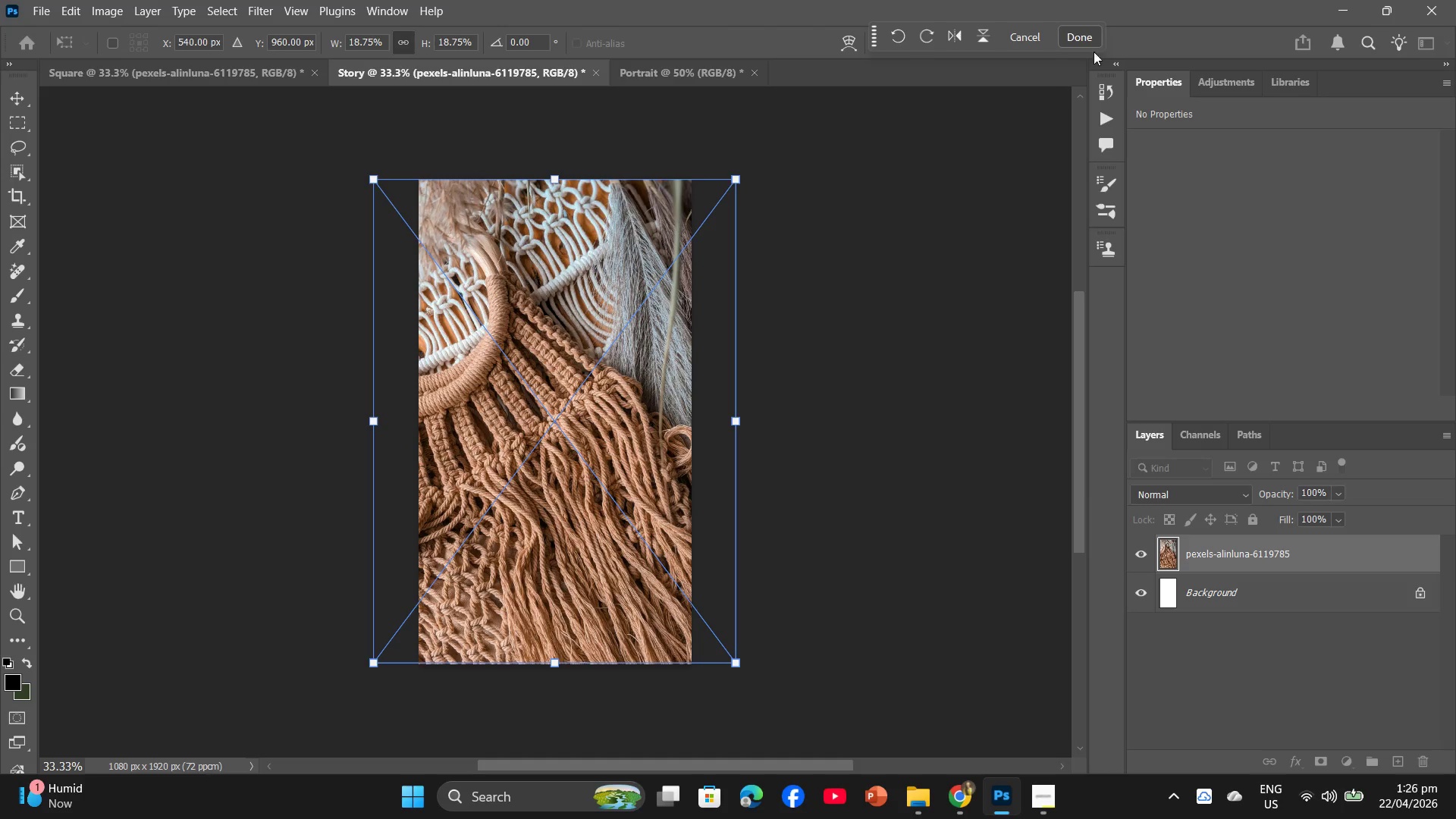 
left_click([1086, 37])
 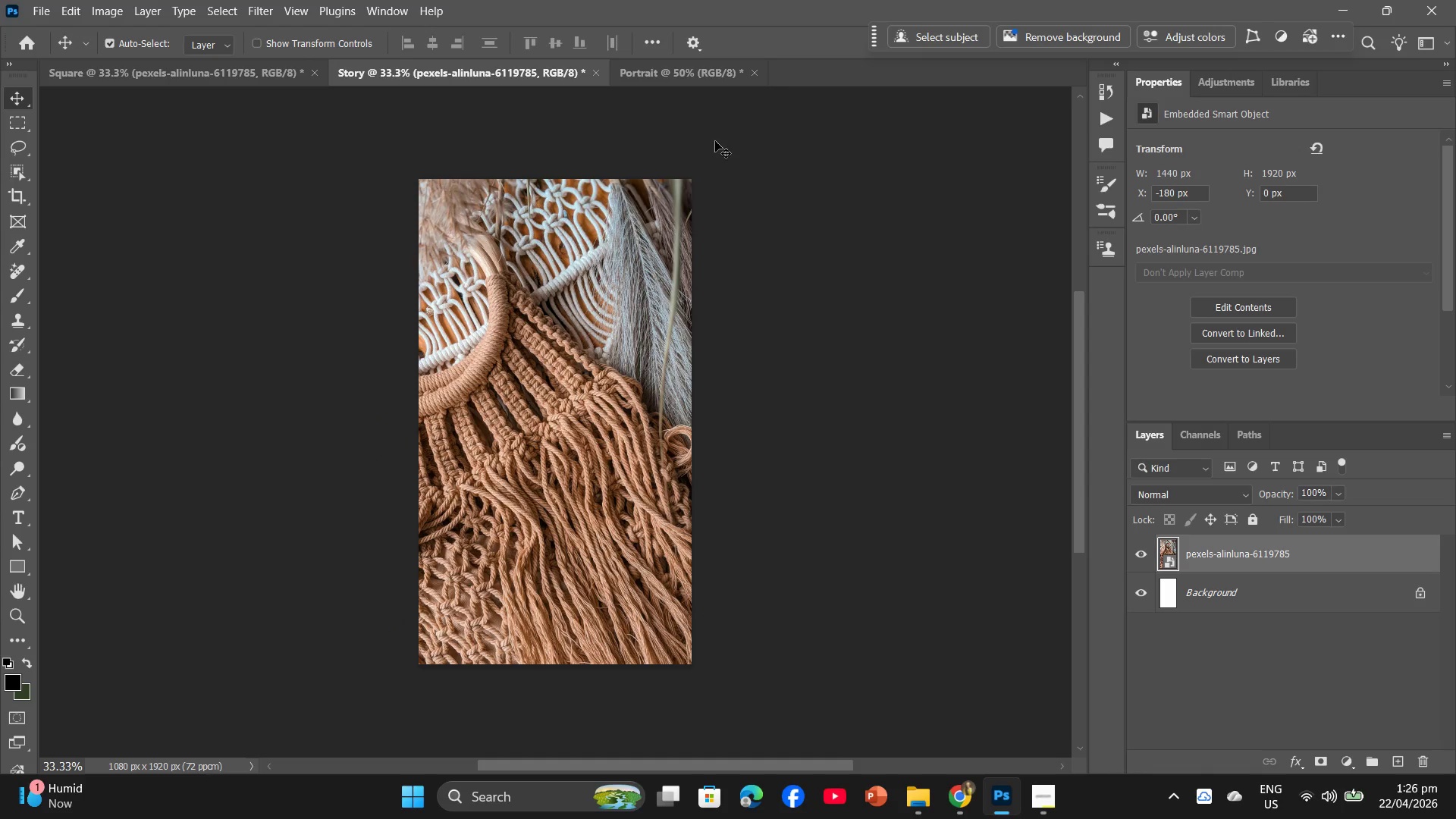 
left_click([685, 71])
 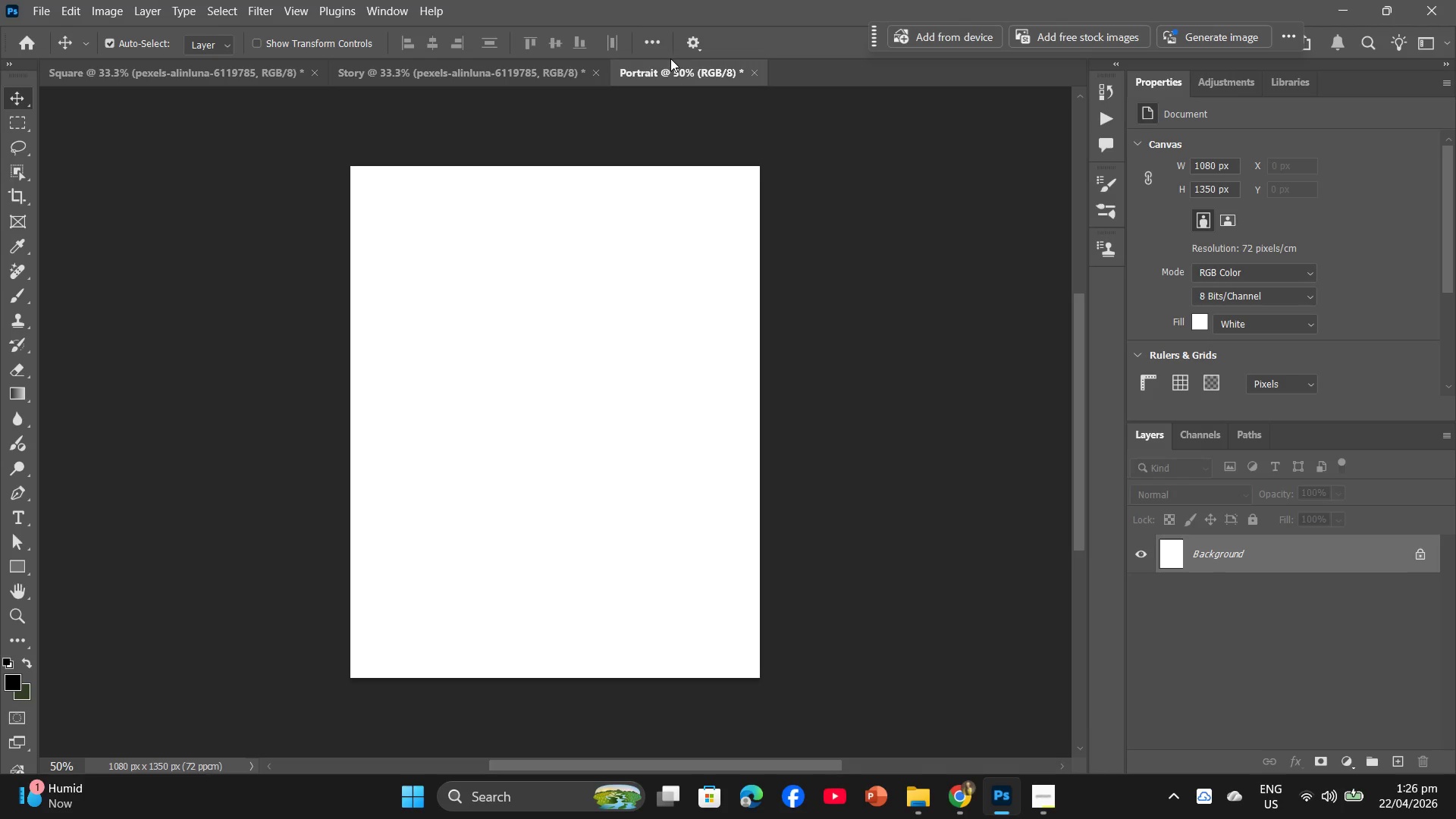 
key(Alt+Tab)
 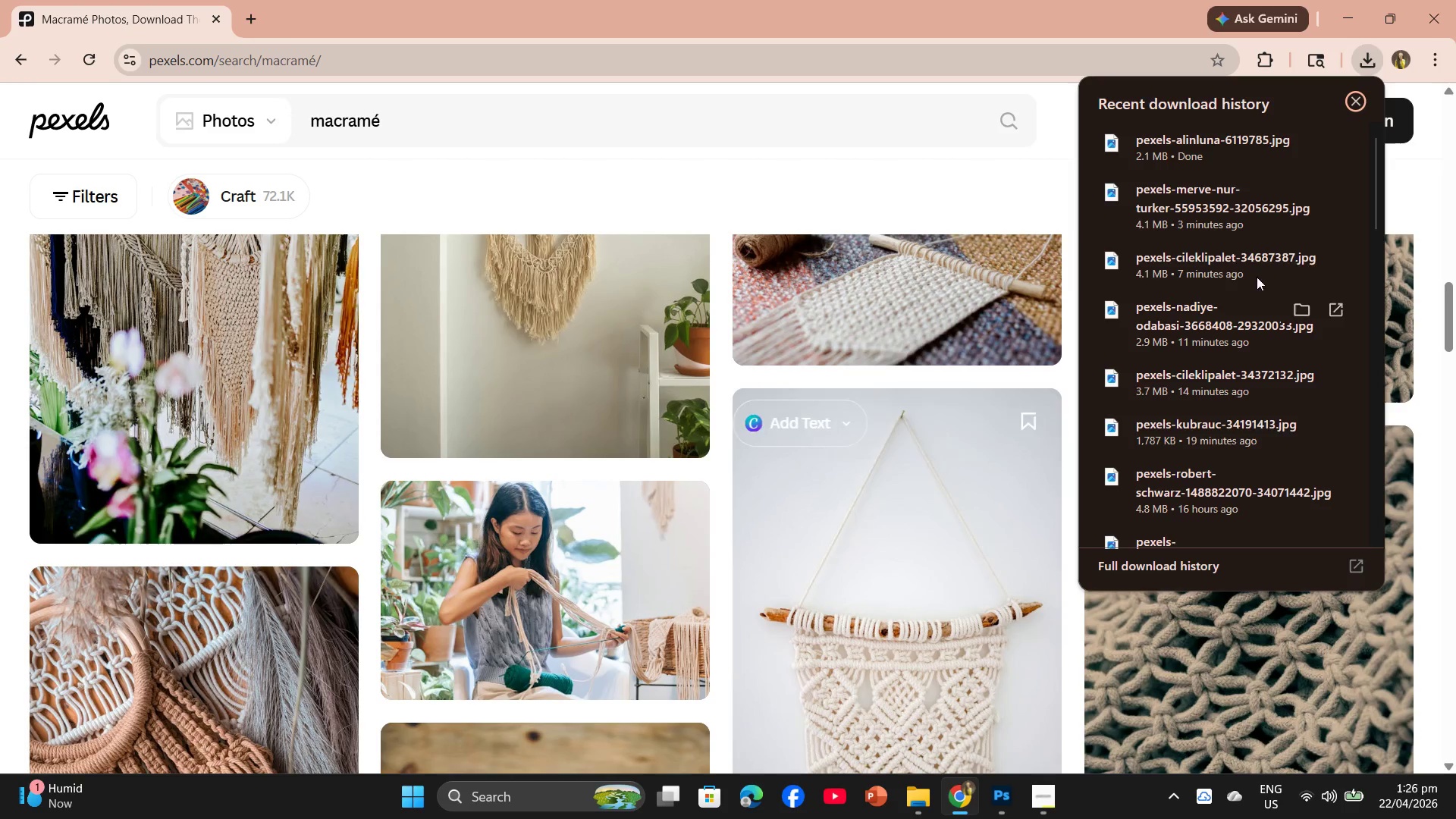 
left_click_drag(start_coordinate=[1149, 133], to_coordinate=[601, 435])
 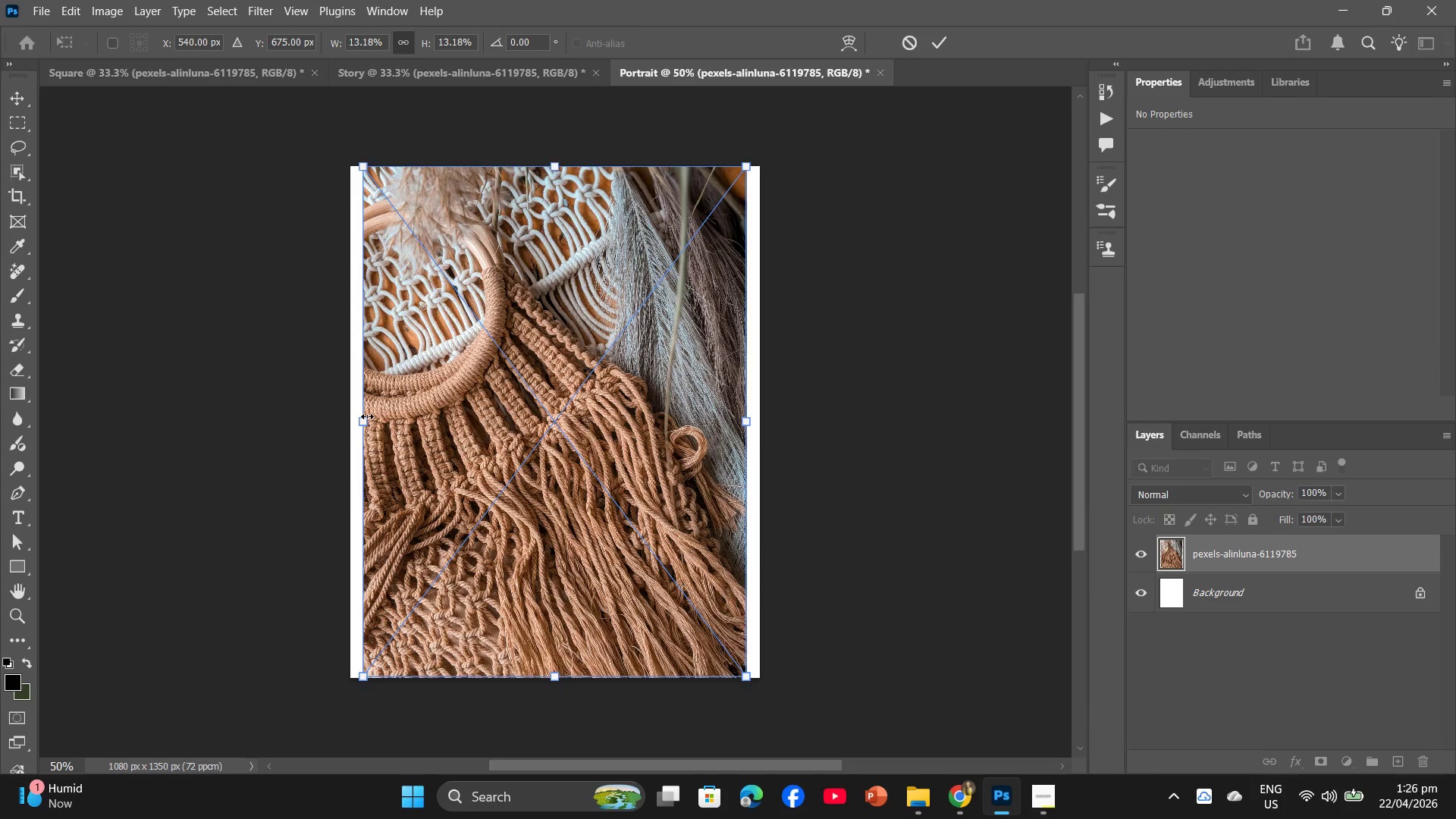 
left_click_drag(start_coordinate=[365, 419], to_coordinate=[354, 420])
 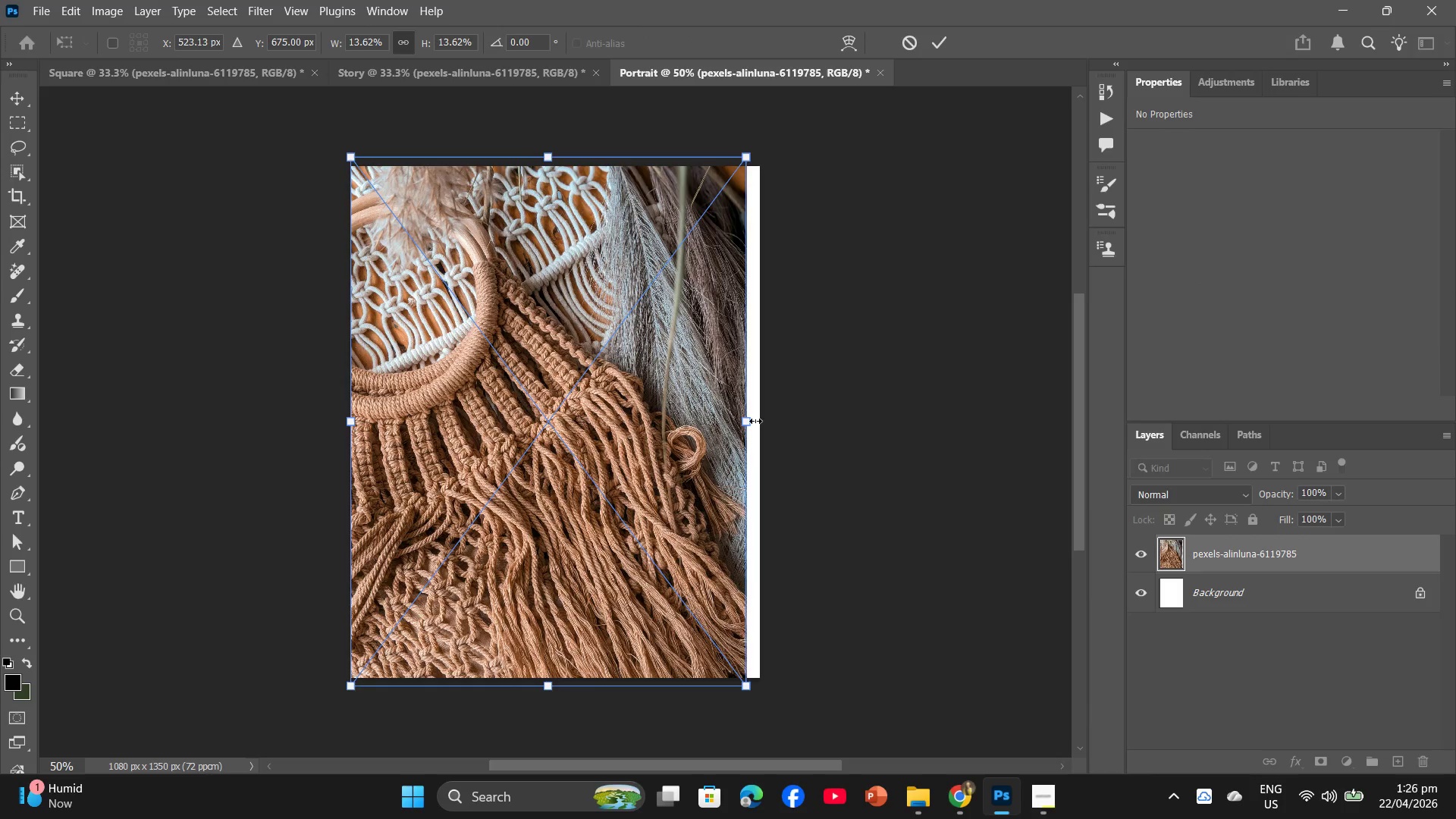 
left_click_drag(start_coordinate=[748, 421], to_coordinate=[761, 419])
 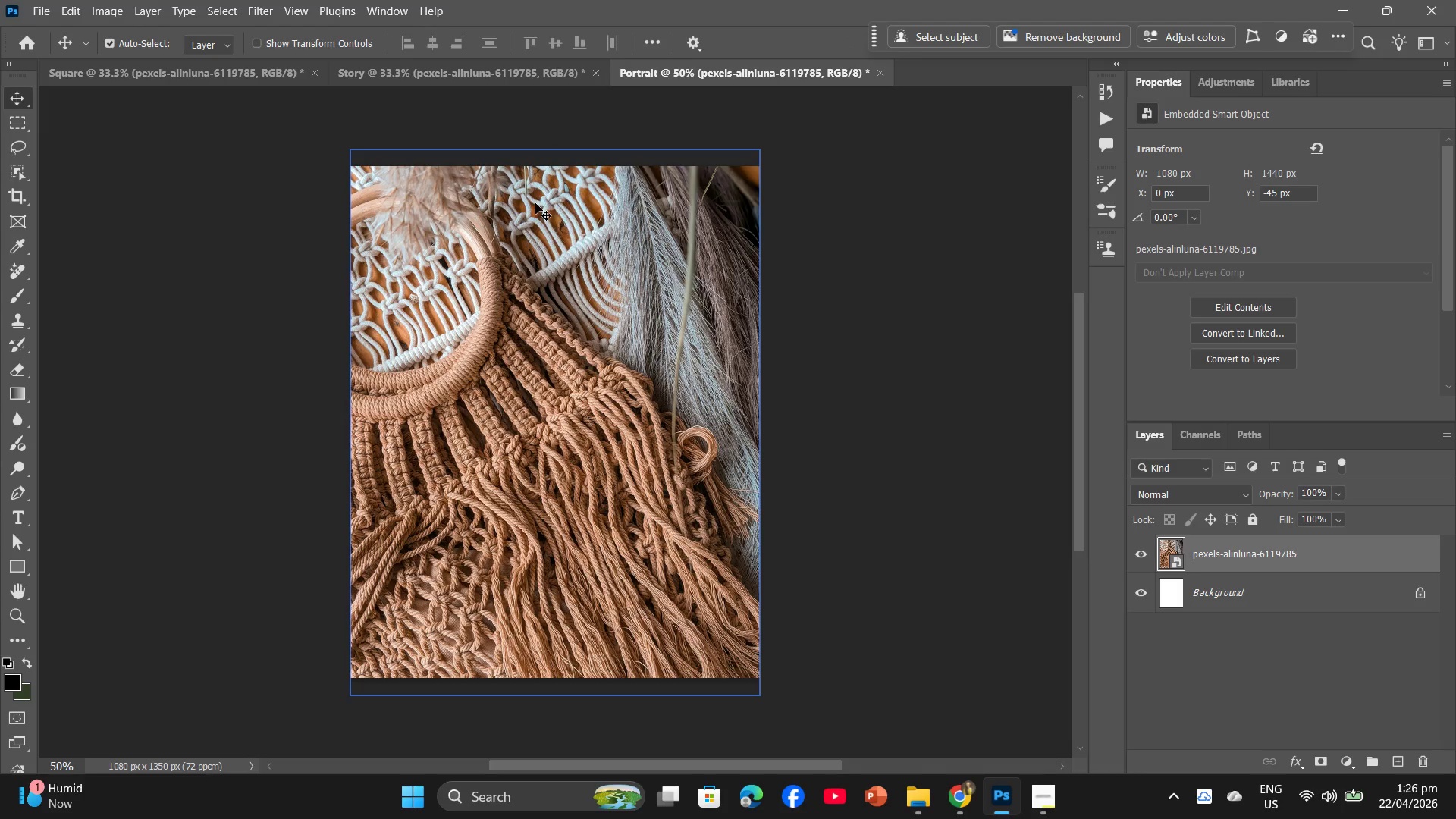 
wait(12.52)
 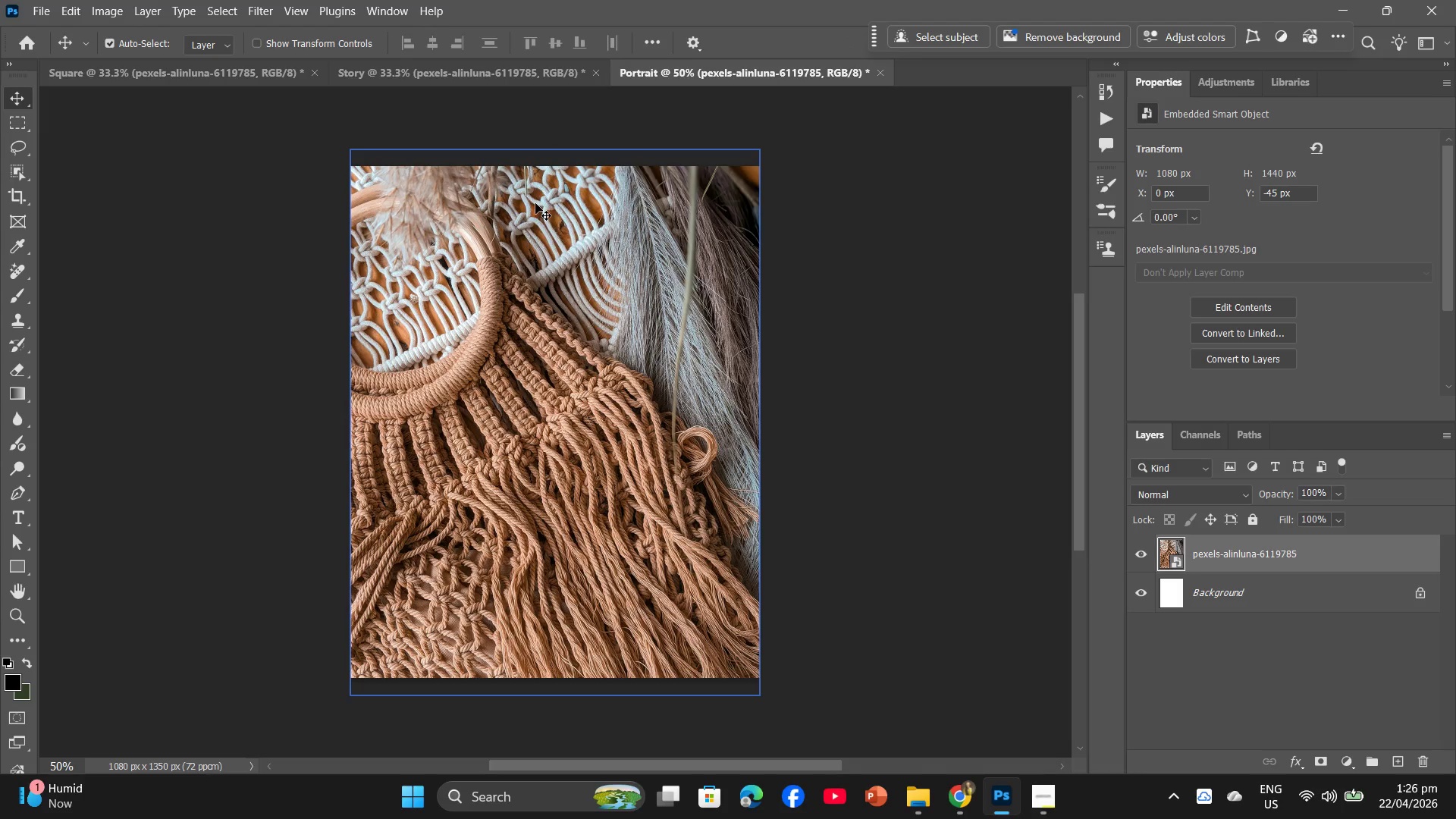 
left_click([197, 76])
 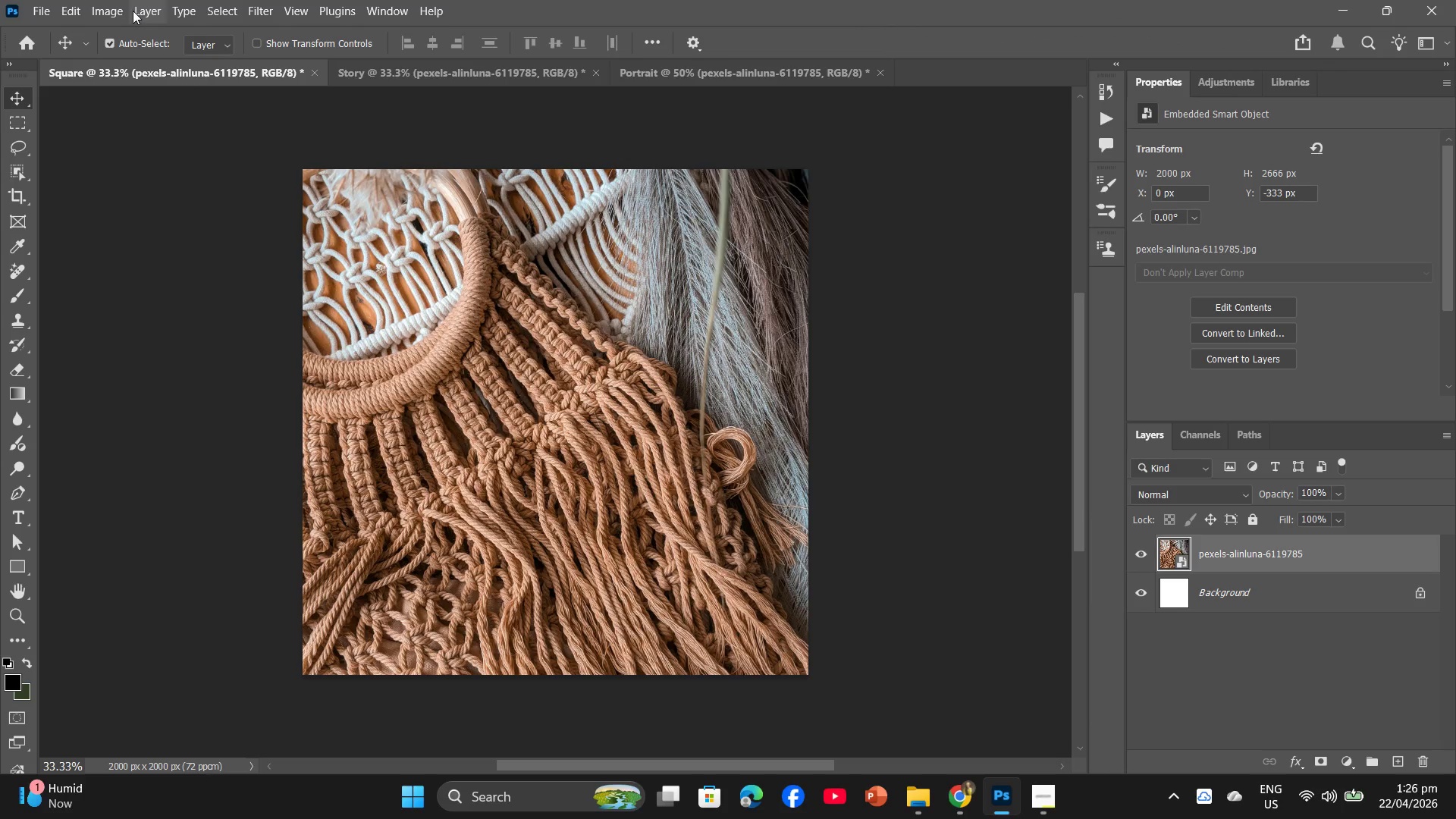 
left_click([49, 5])
 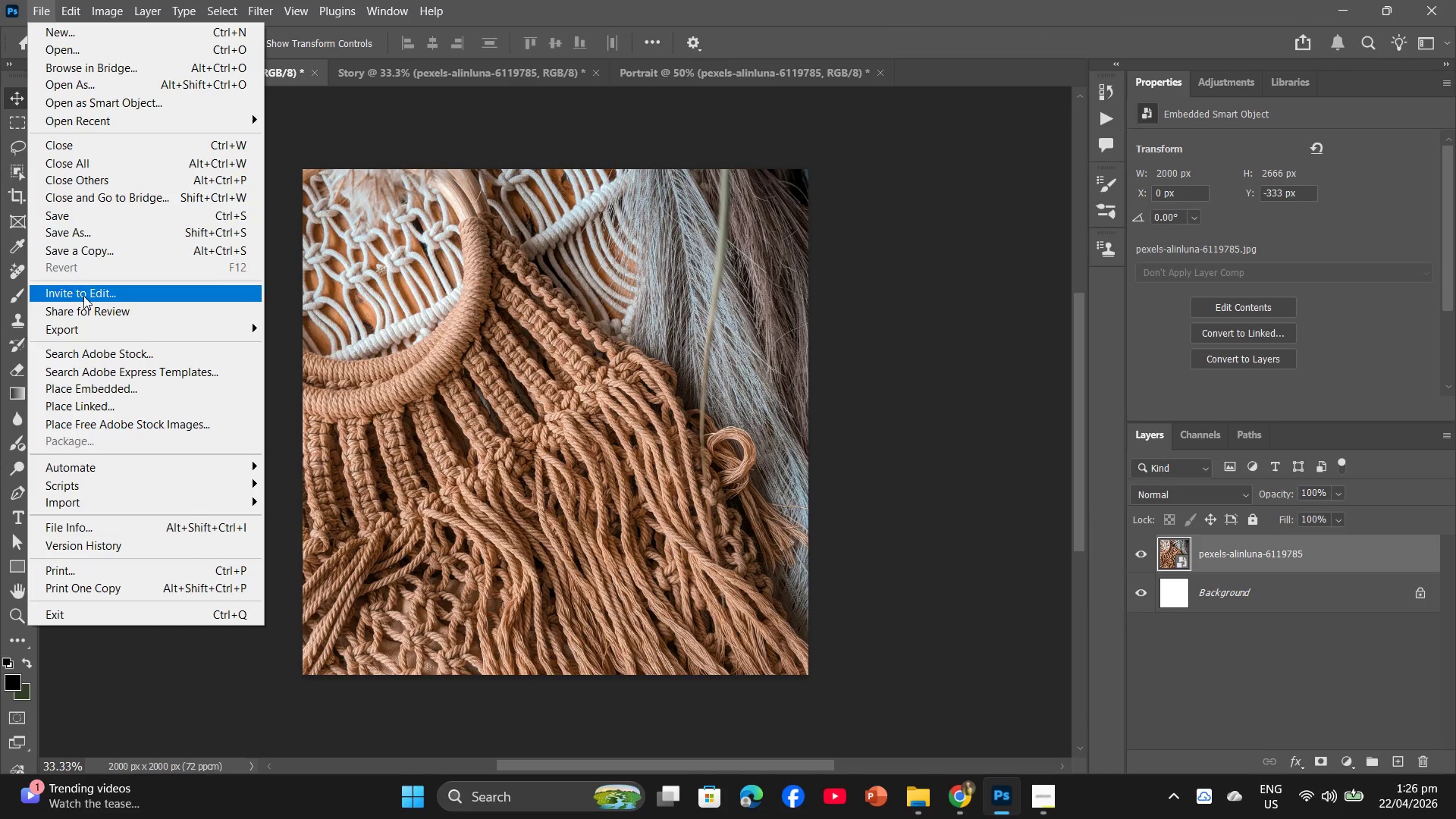 
left_click([84, 327])
 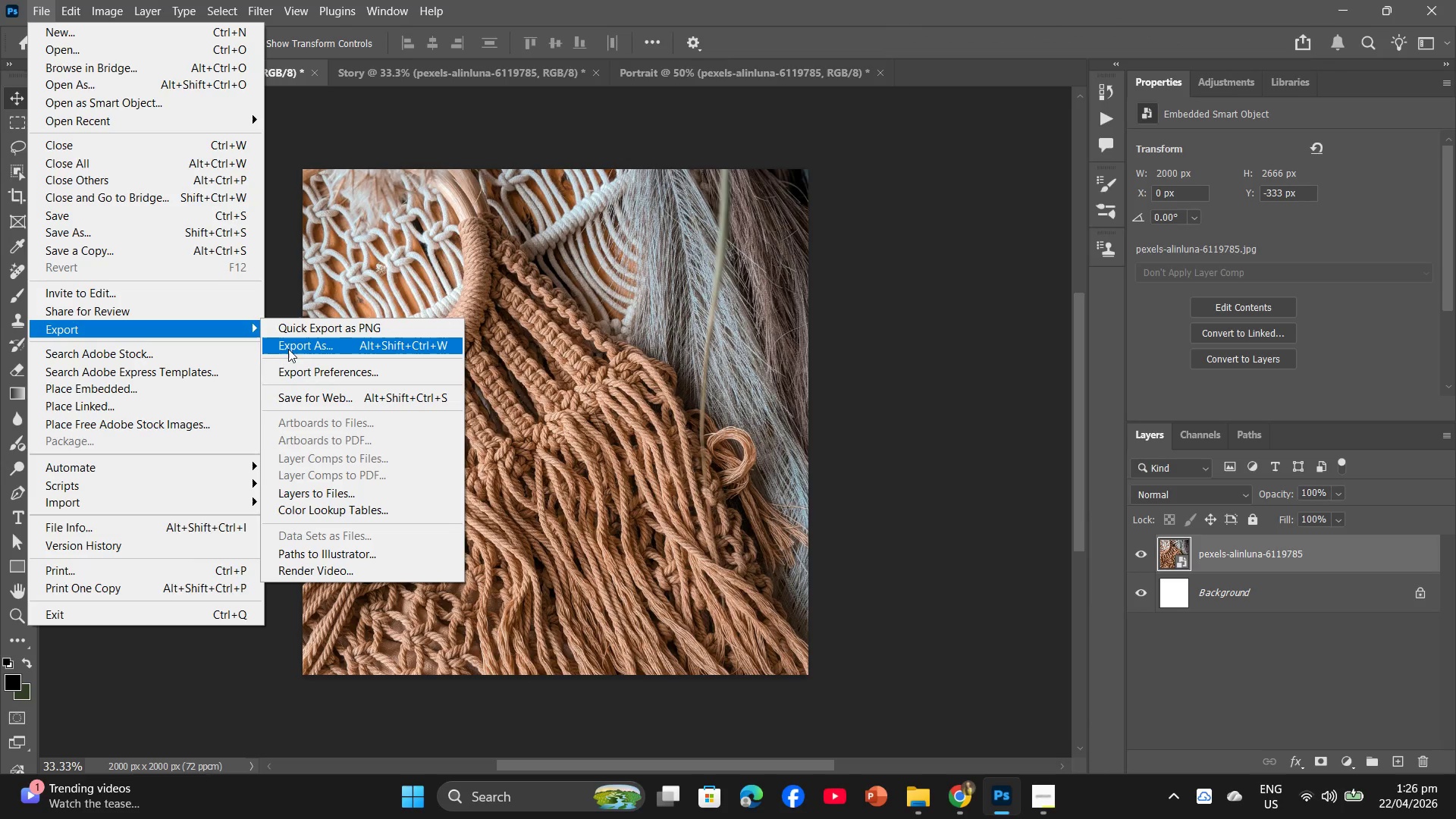 
left_click([294, 347])
 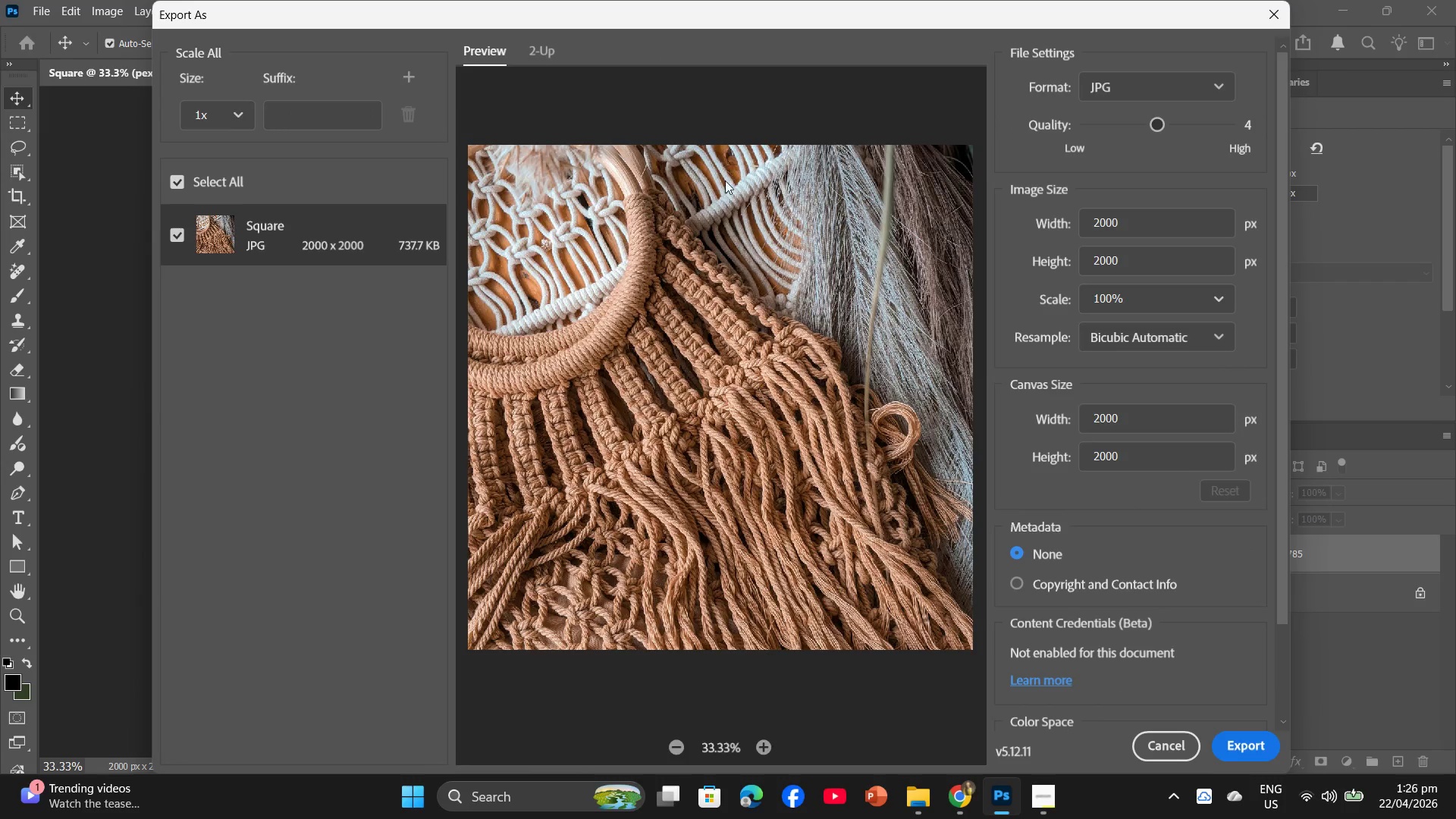 
left_click([1227, 745])
 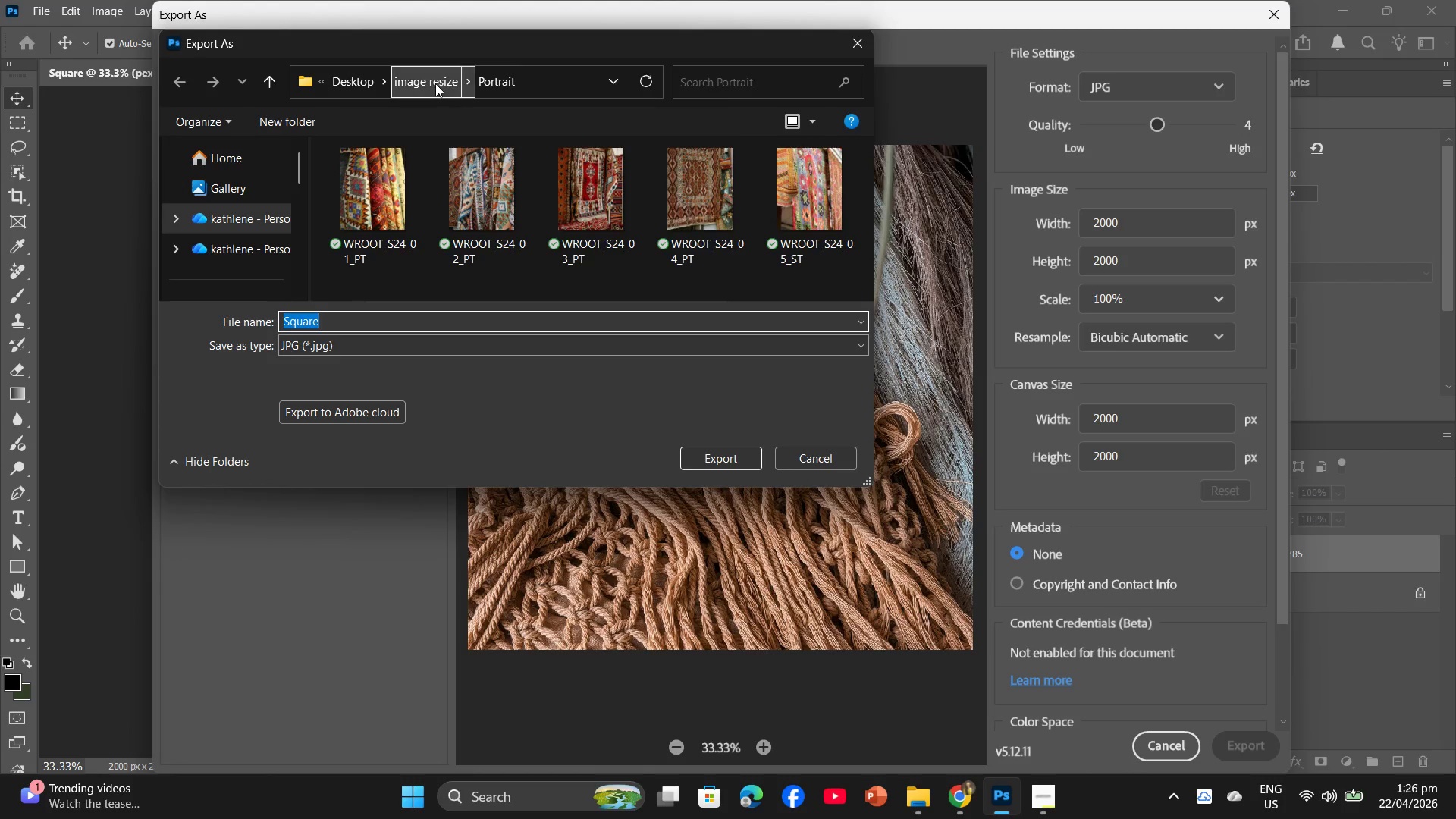 
left_click([435, 83])
 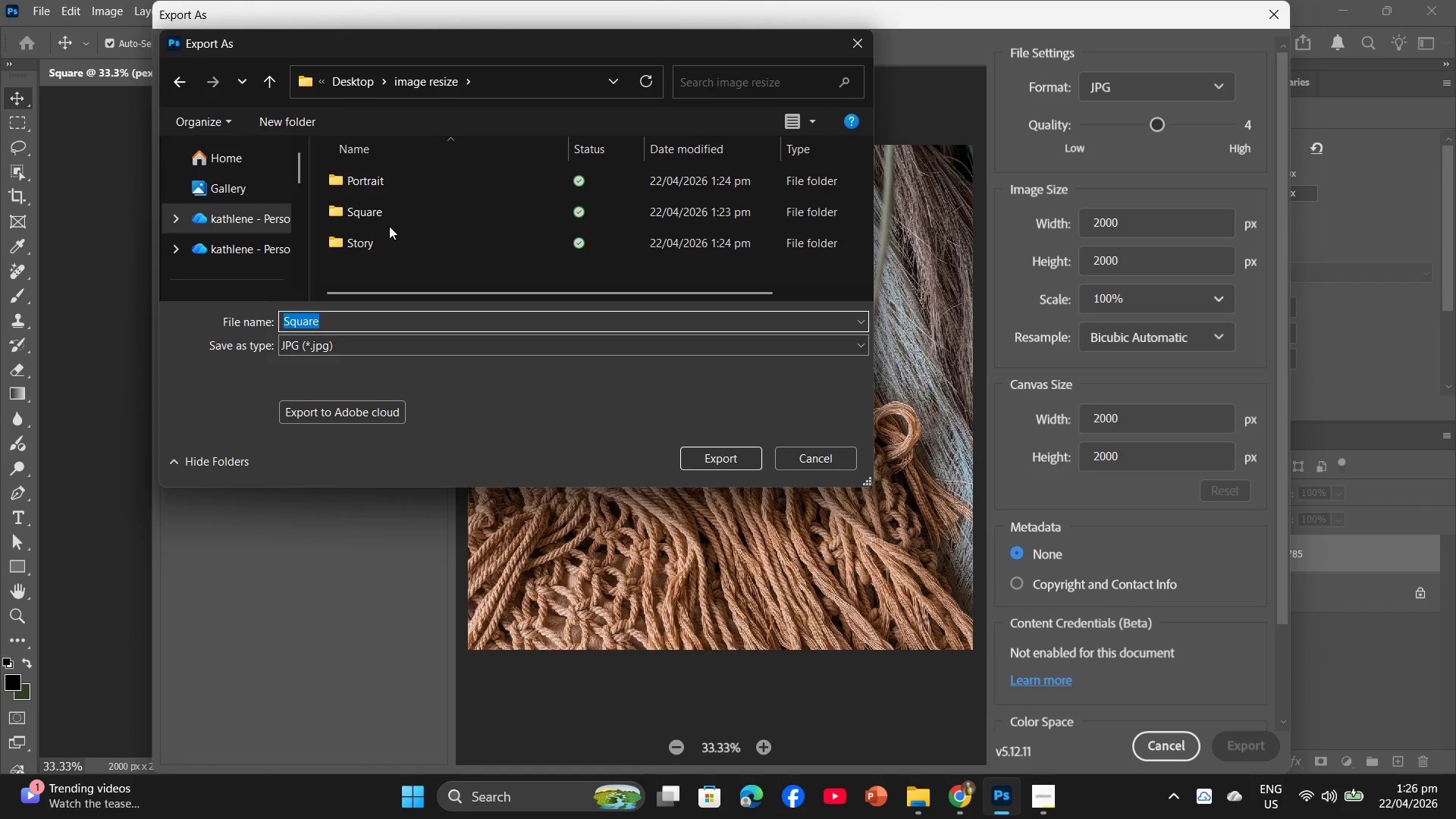 
double_click([393, 216])
 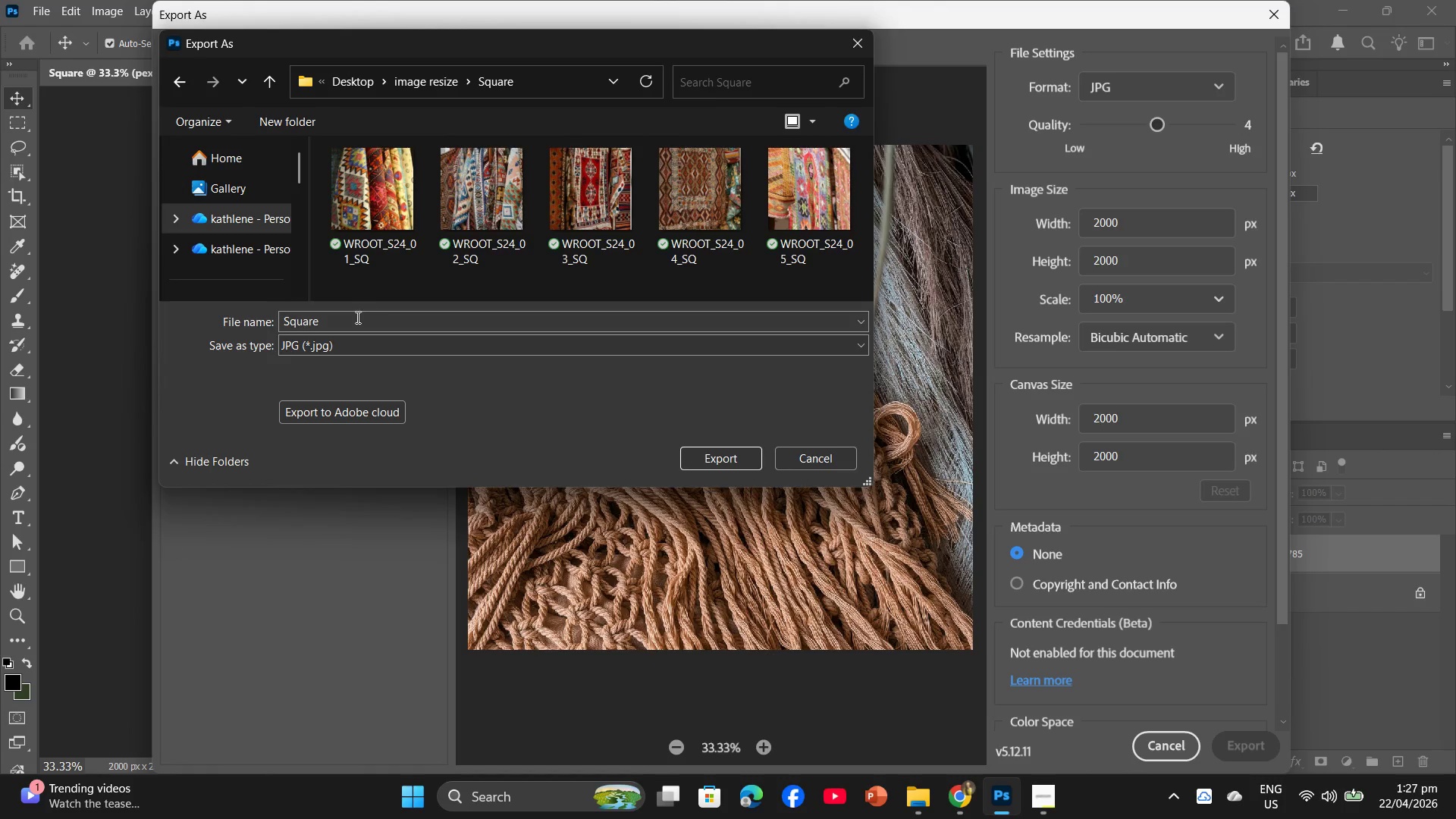 
left_click([355, 320])
 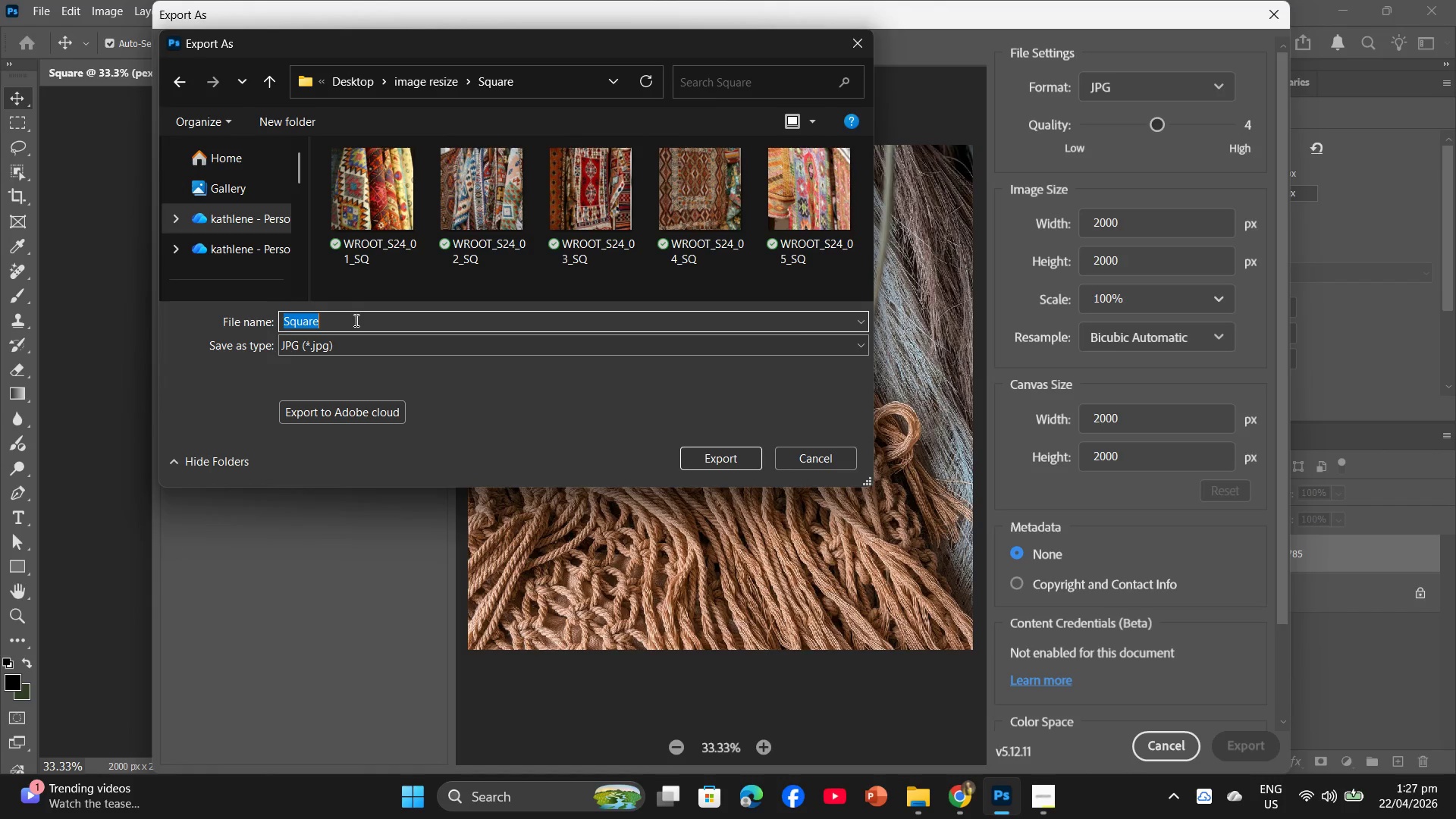 
key(Control+V)
 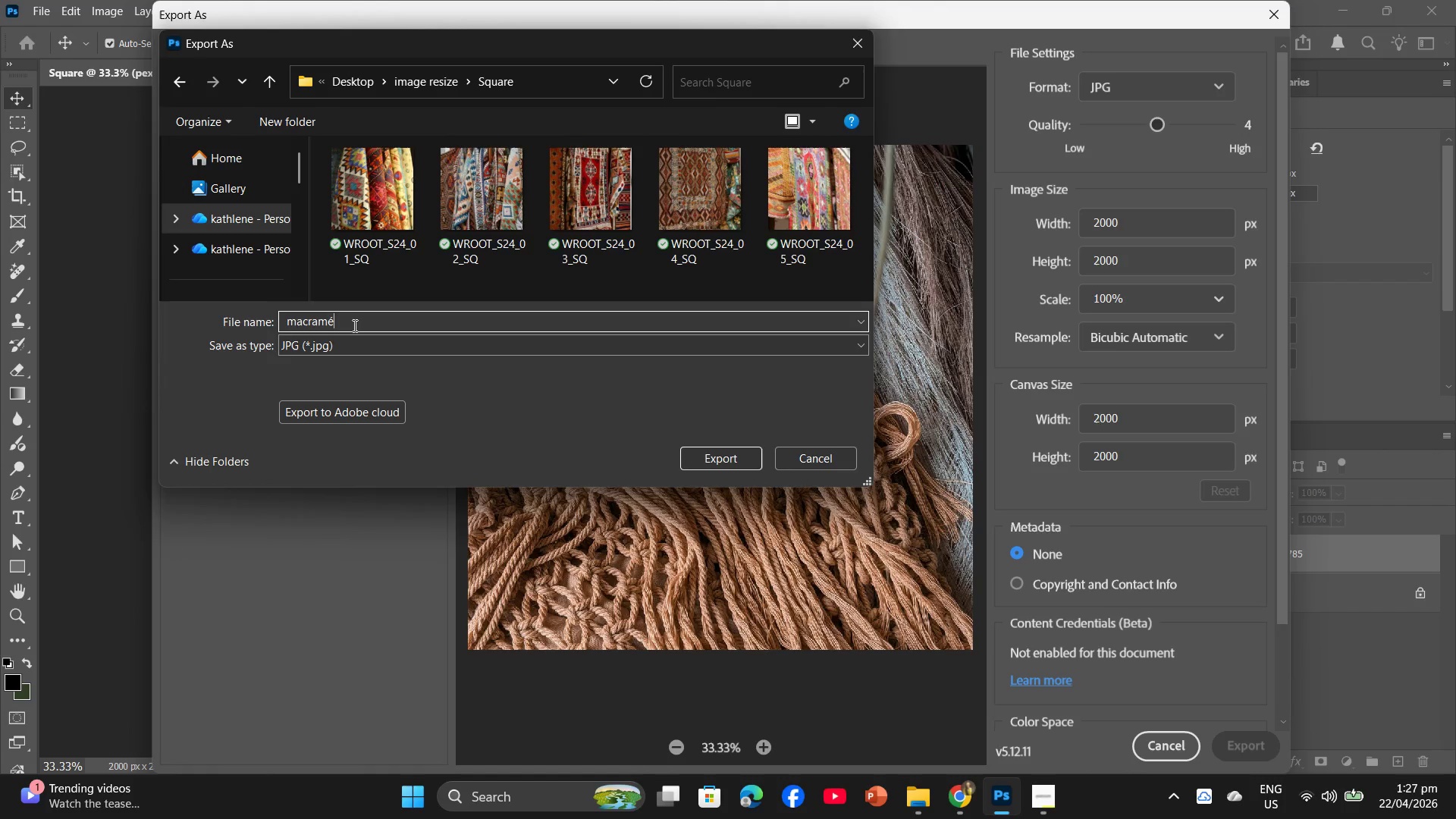 
key(Backspace)
 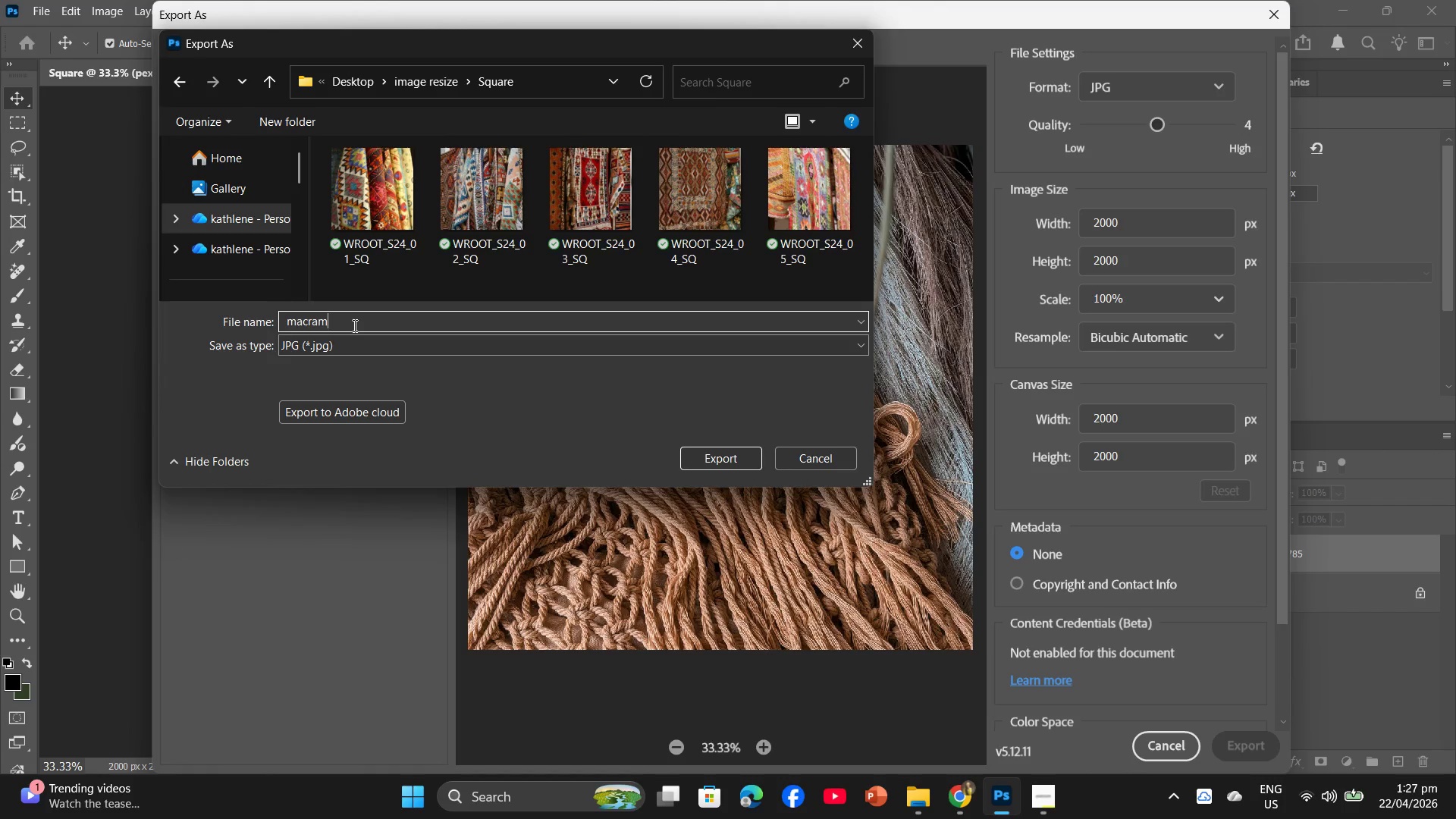 
key(Backspace)
 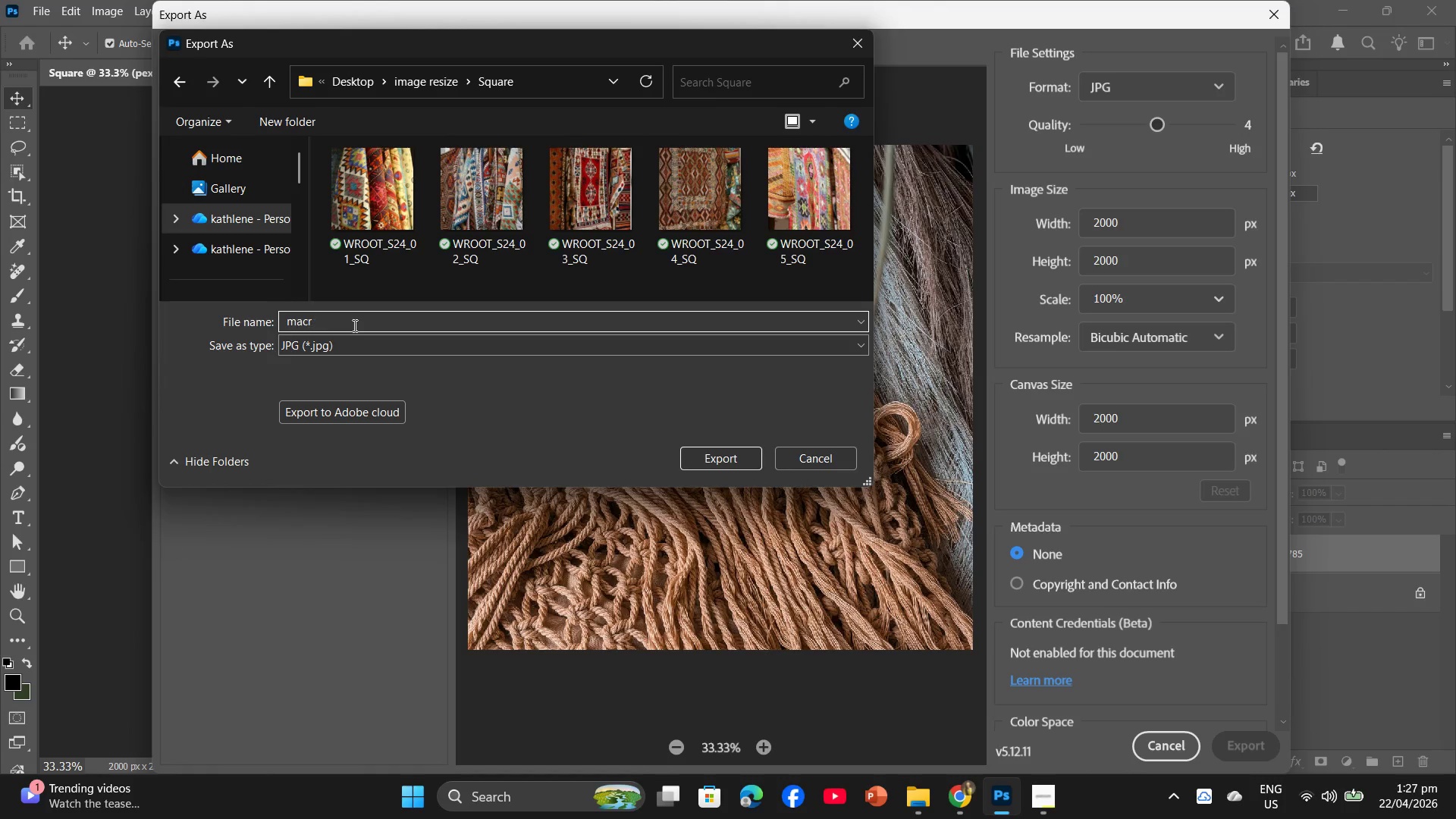 
key(Backspace)
 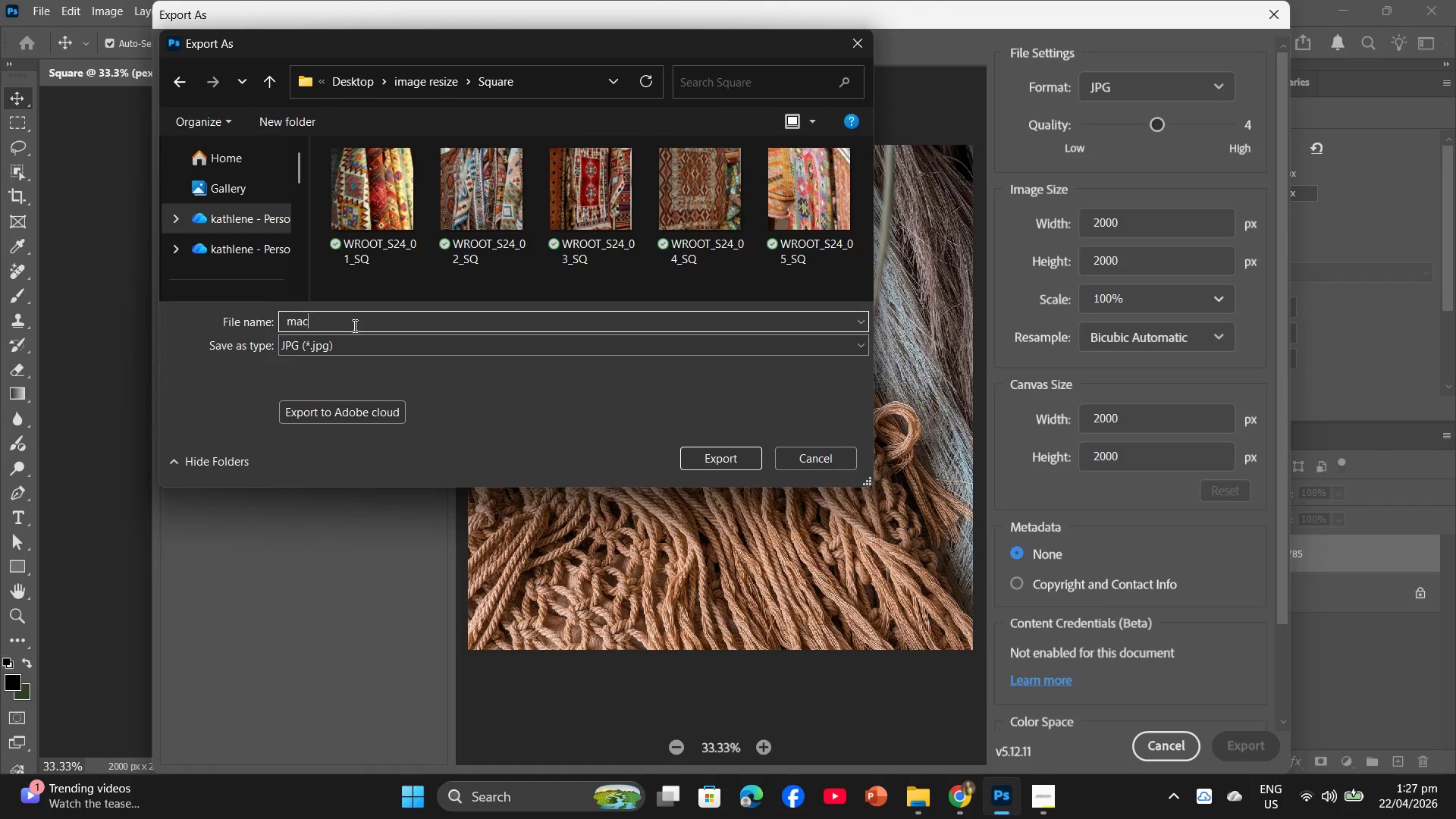 
key(Backspace)
 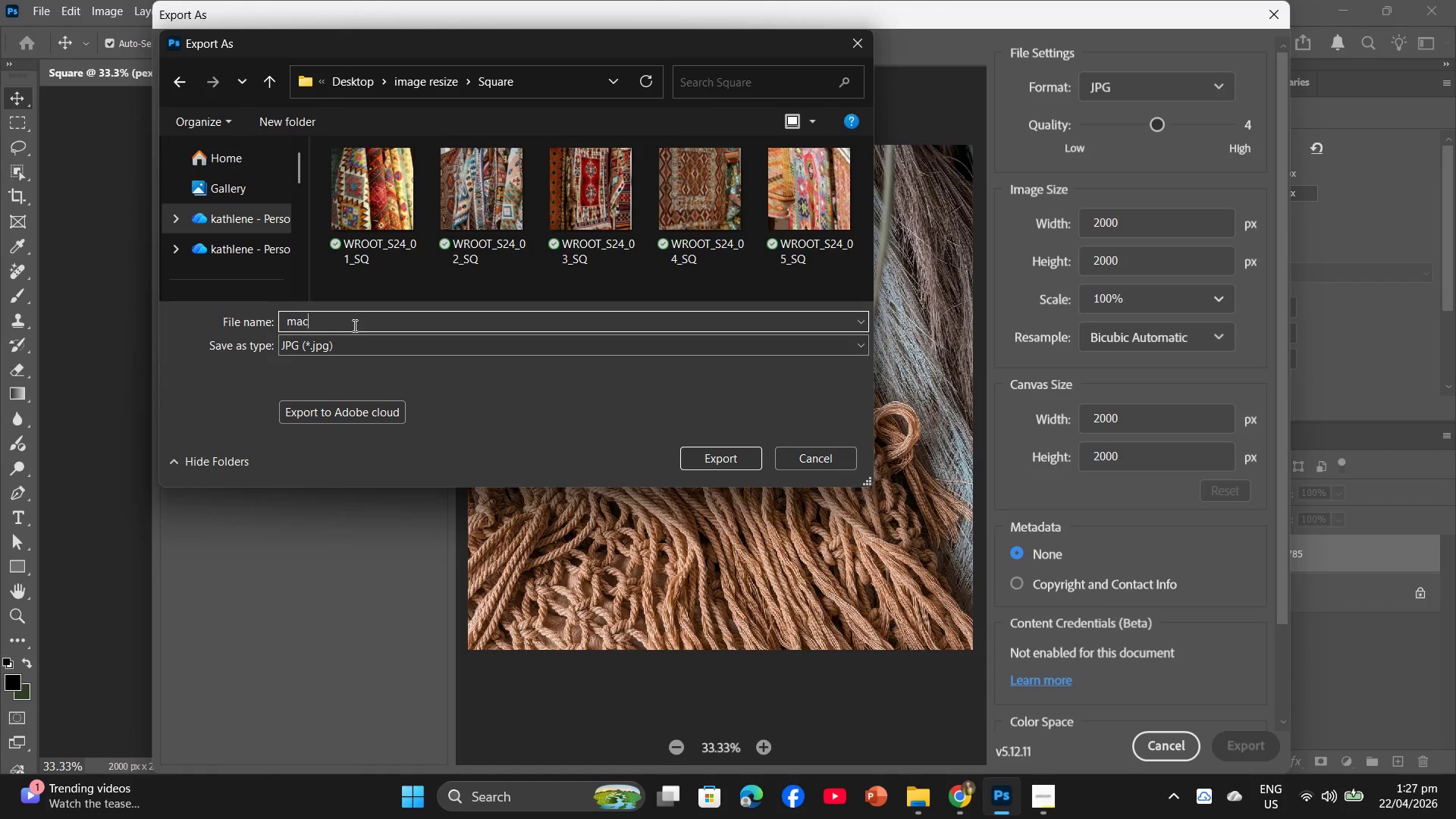 
key(Backspace)
 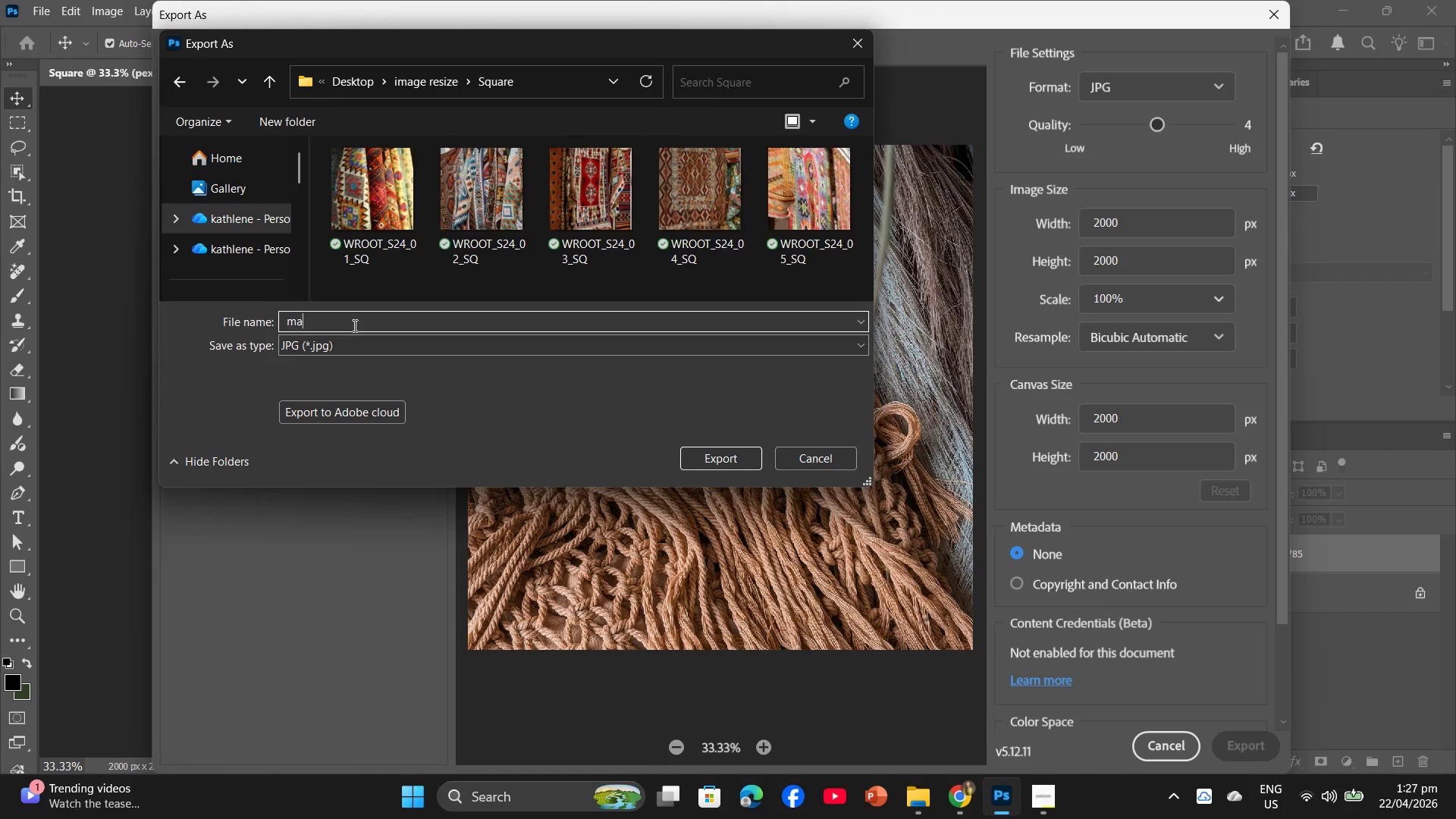 
key(Backspace)
 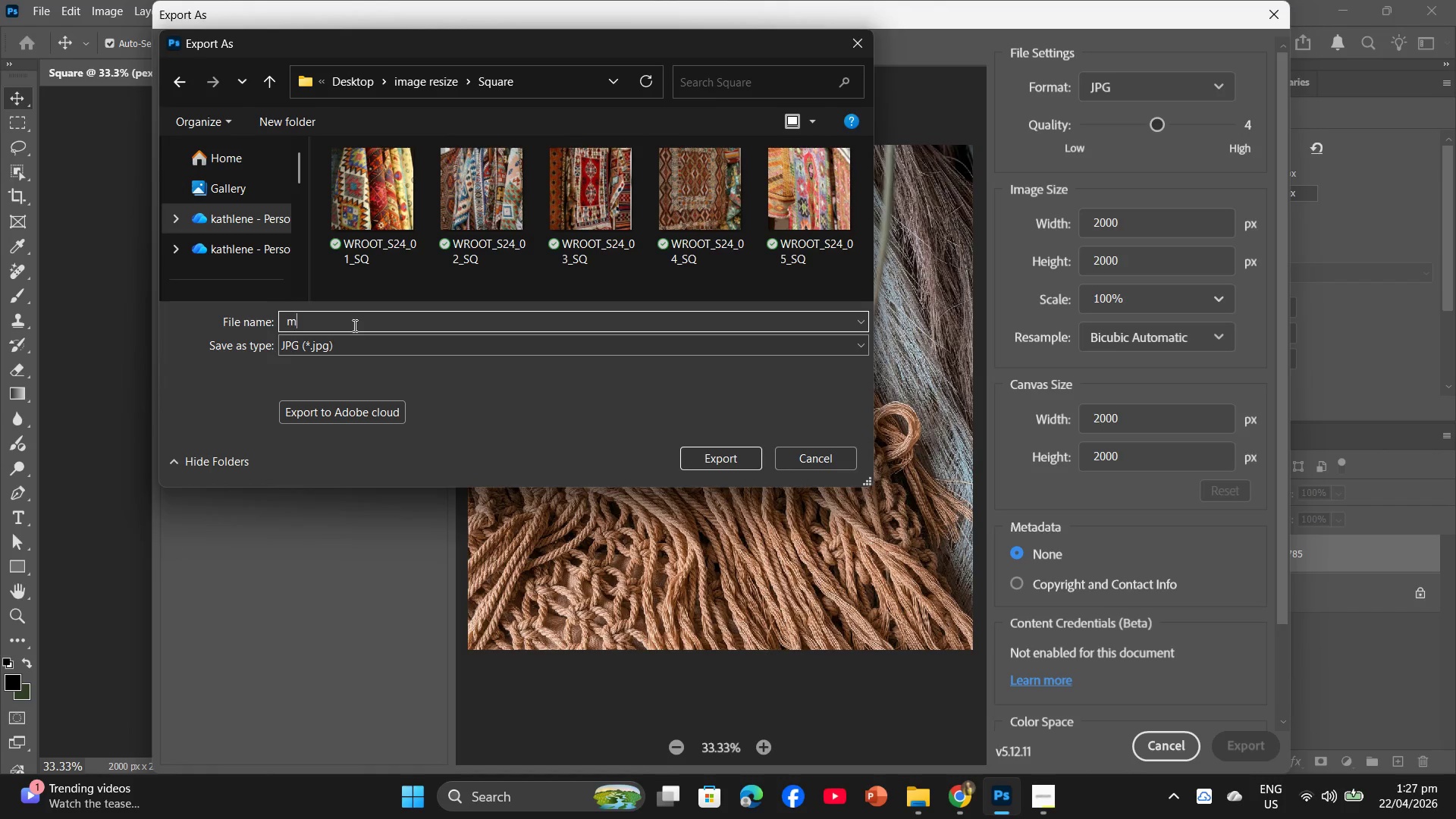 
key(Backspace)
 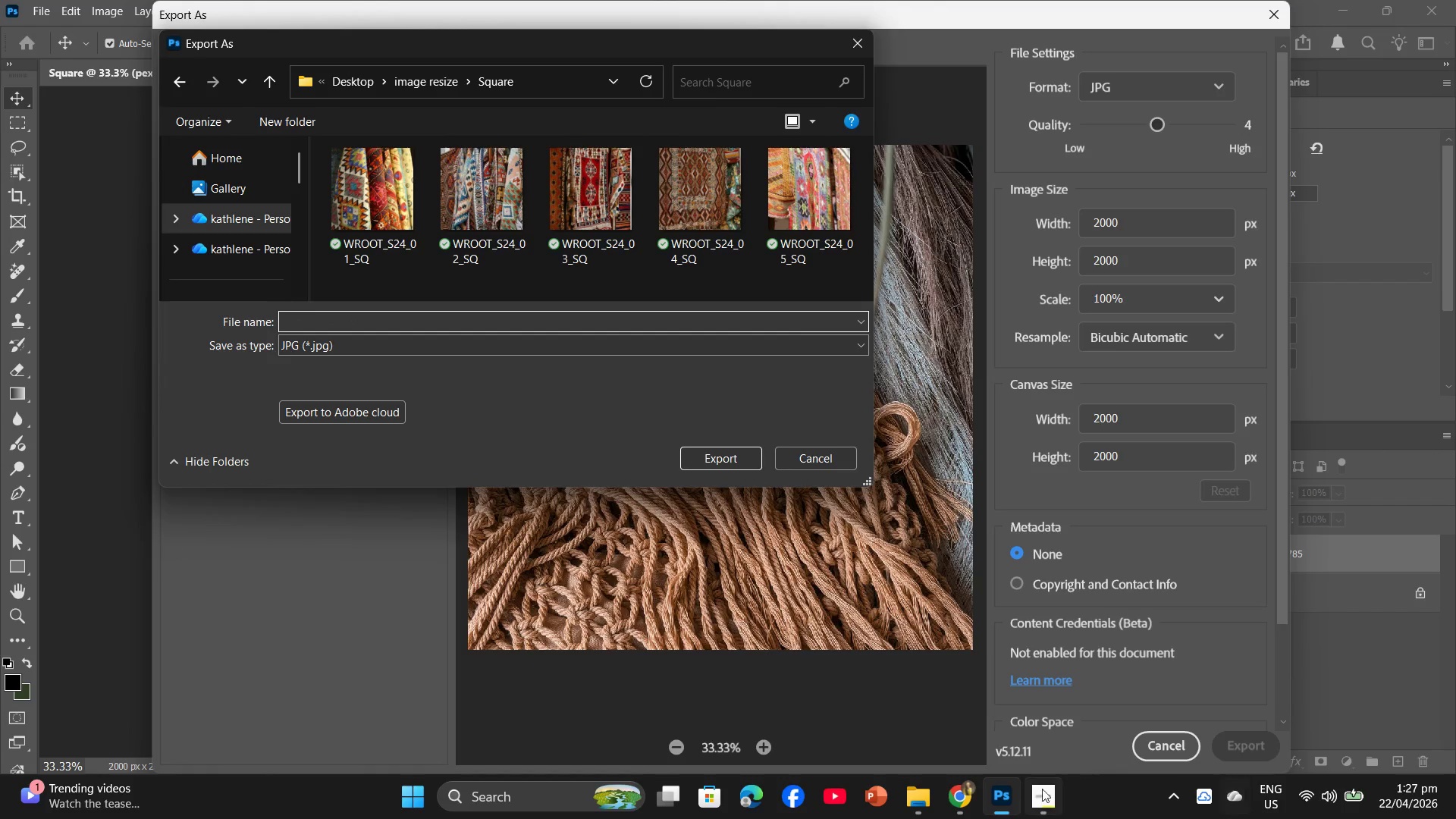 
left_click([1043, 798])